 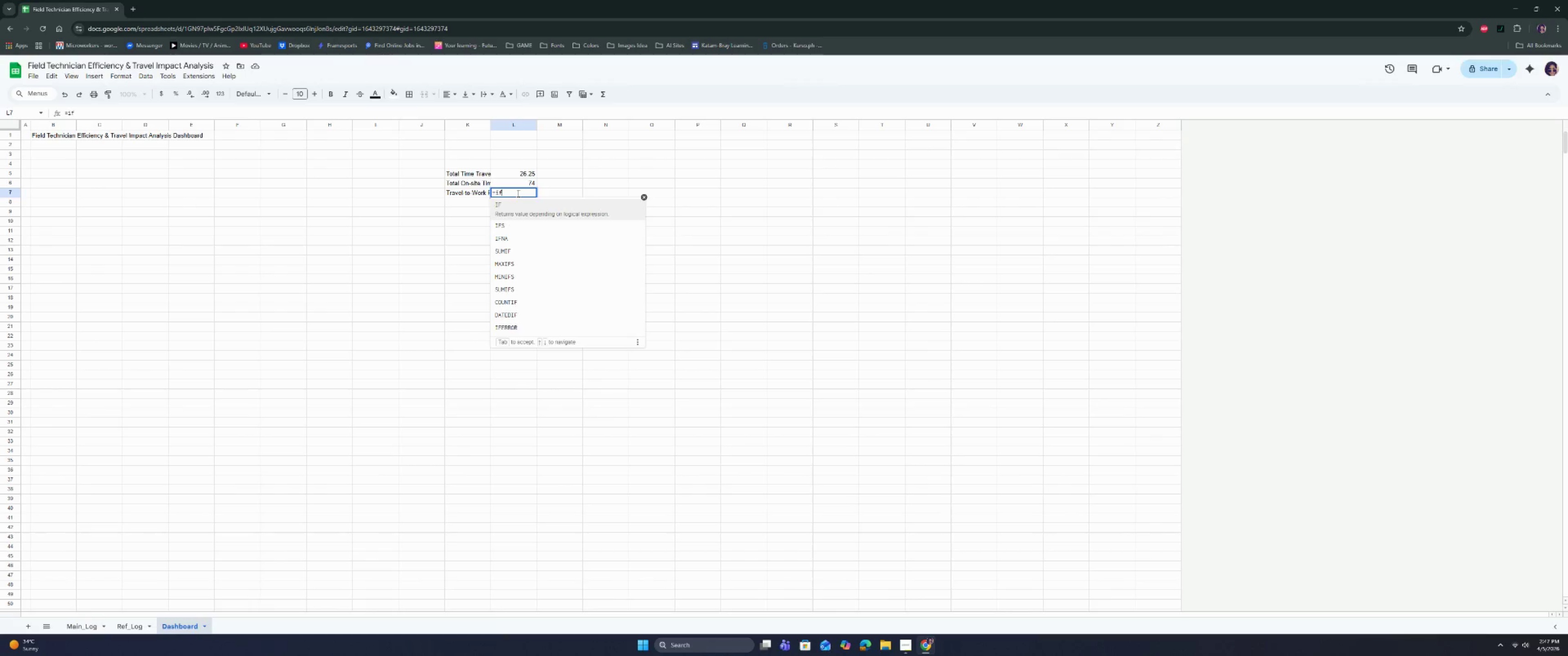 
key(Enter)
 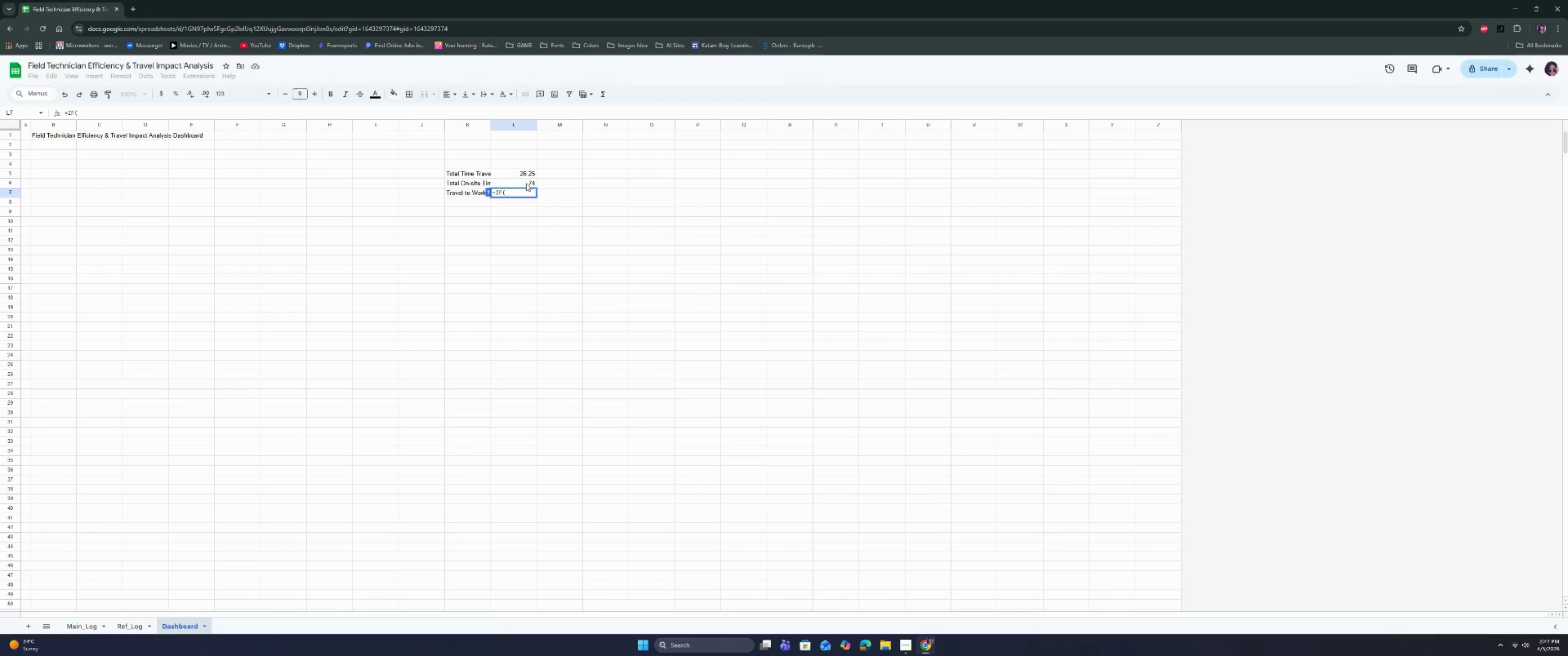 
left_click([525, 174])
 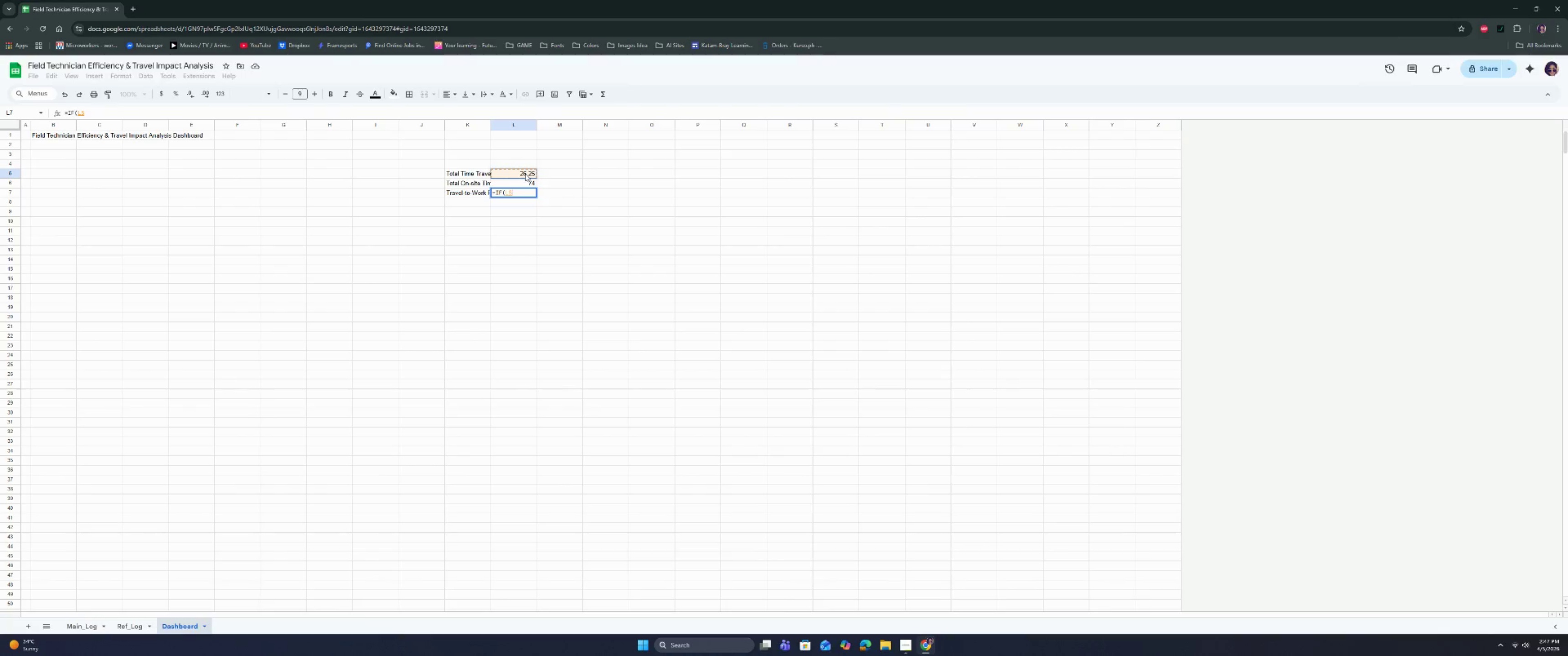 
key(Space)
 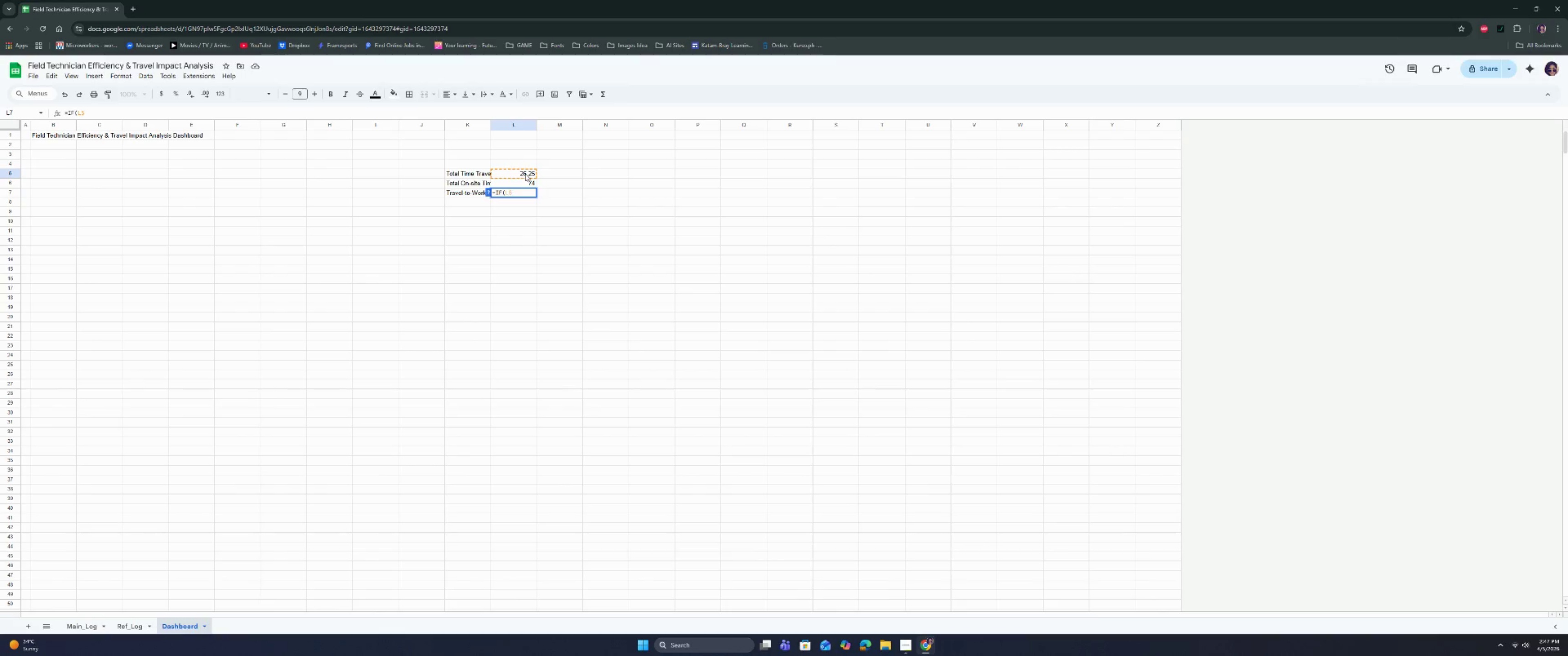 
key(Equal)
 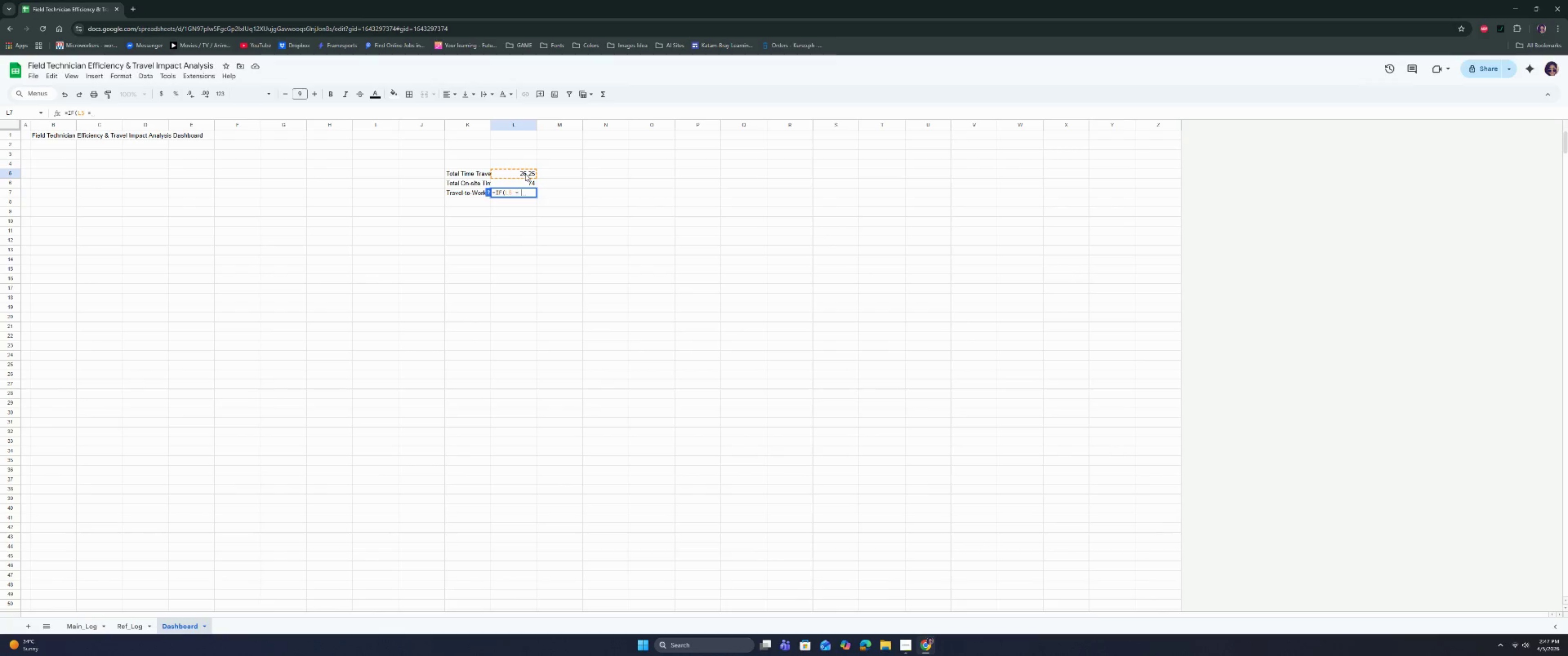 
key(Space)
 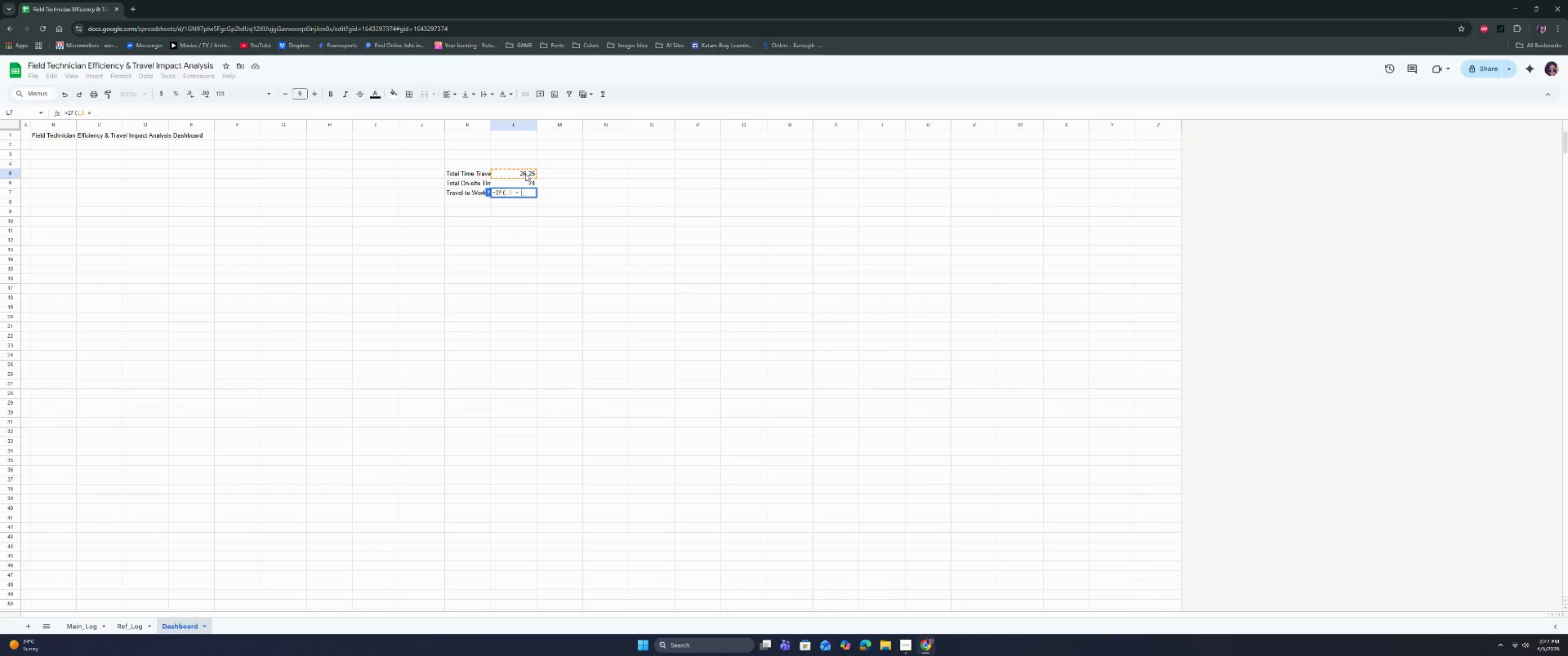 
key(0)
 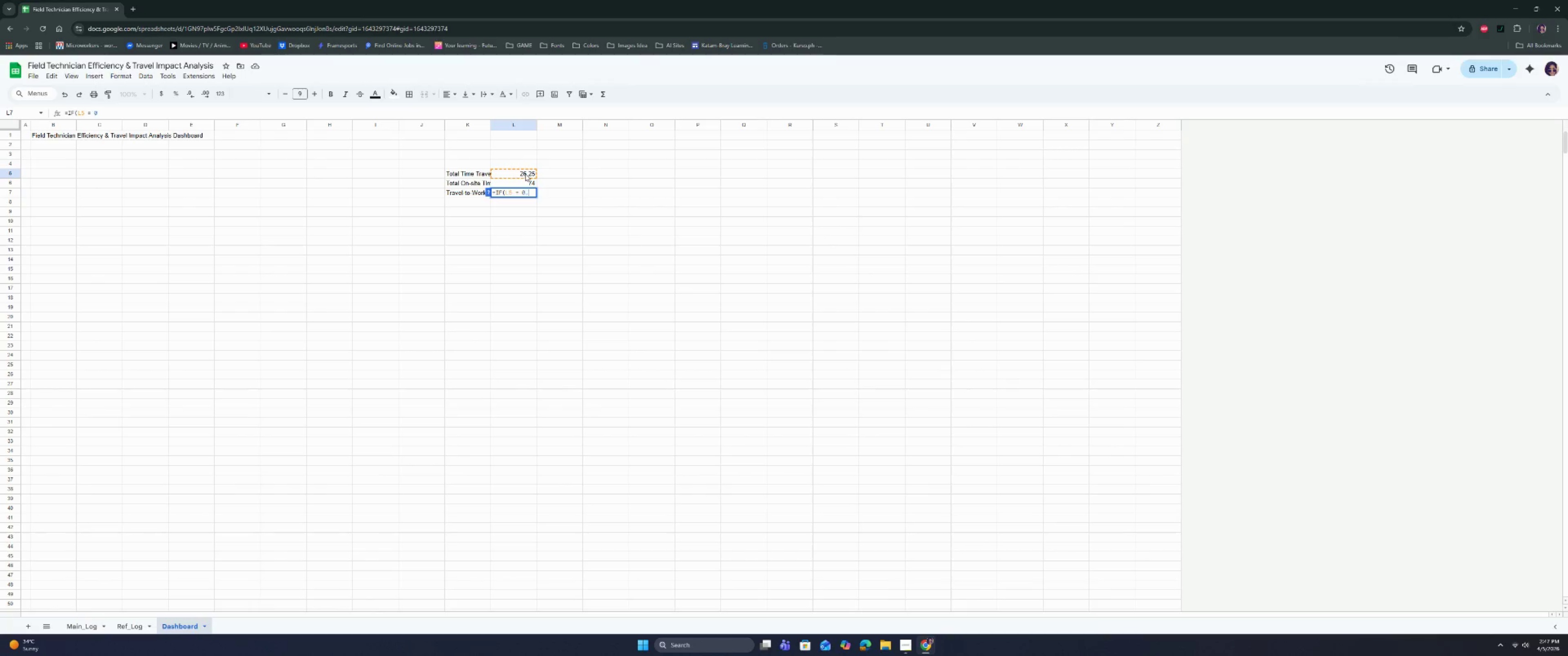 
key(Comma)
 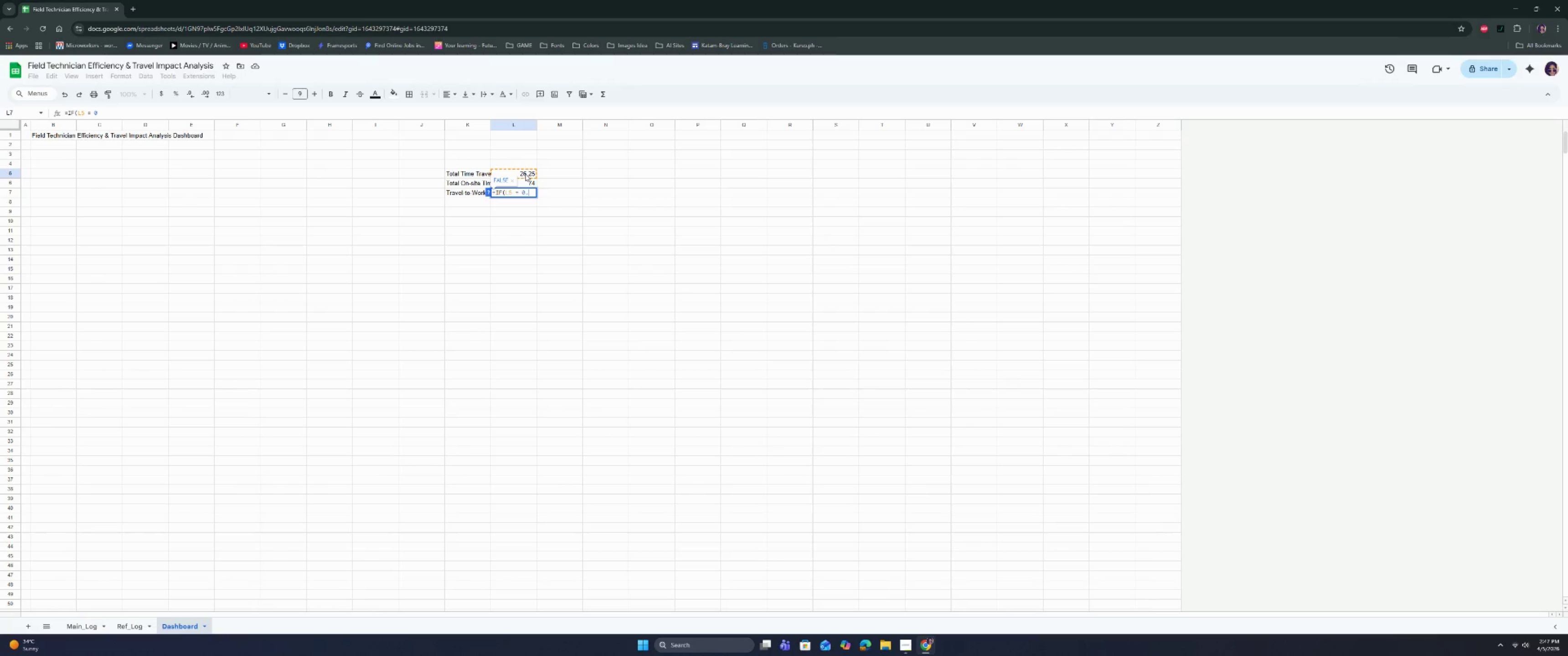 
key(Space)
 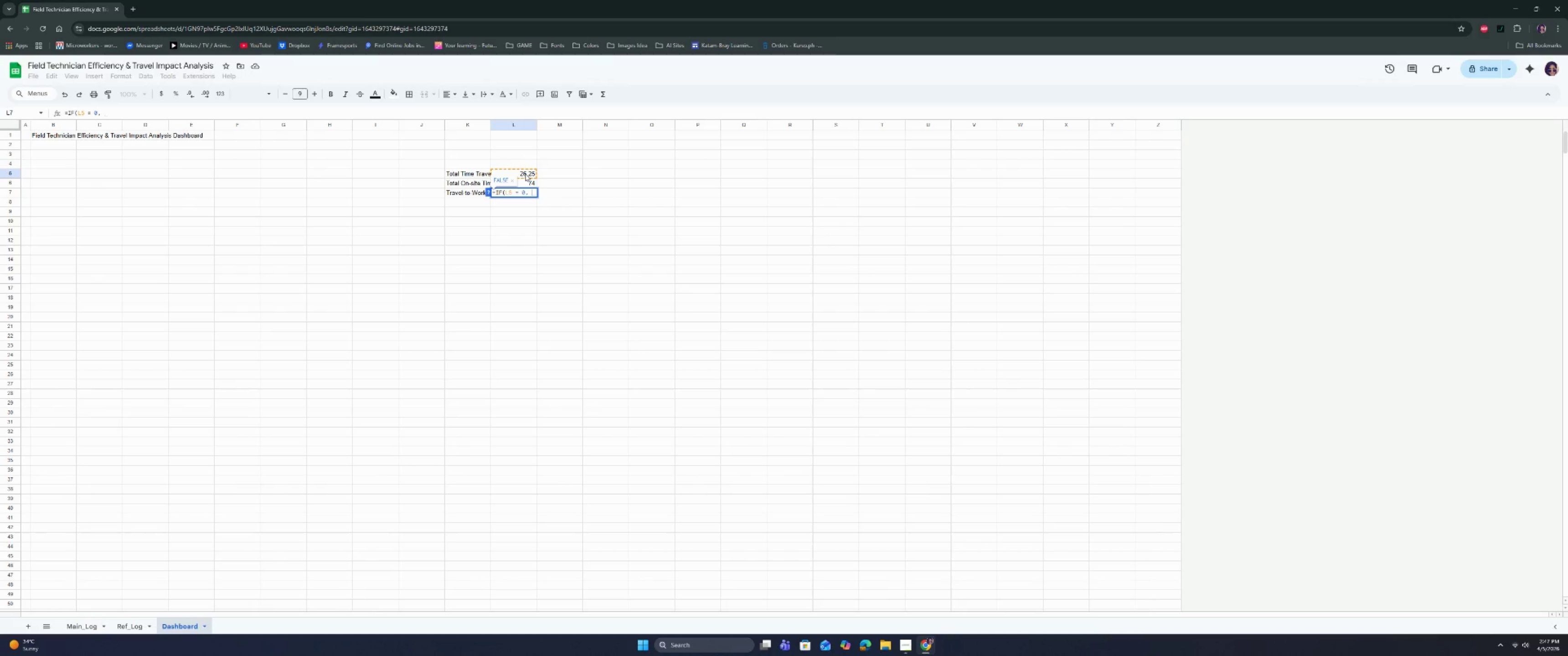 
key(0)
 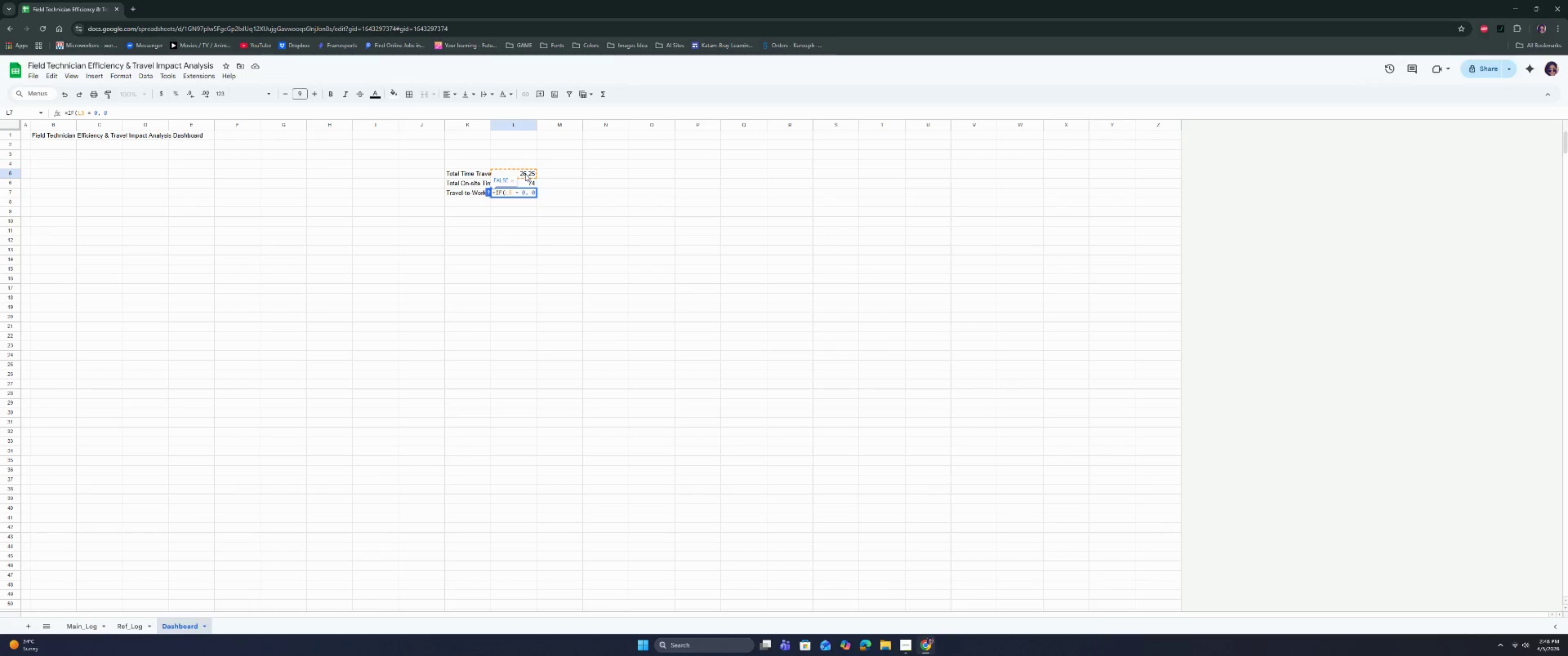 
key(Comma)
 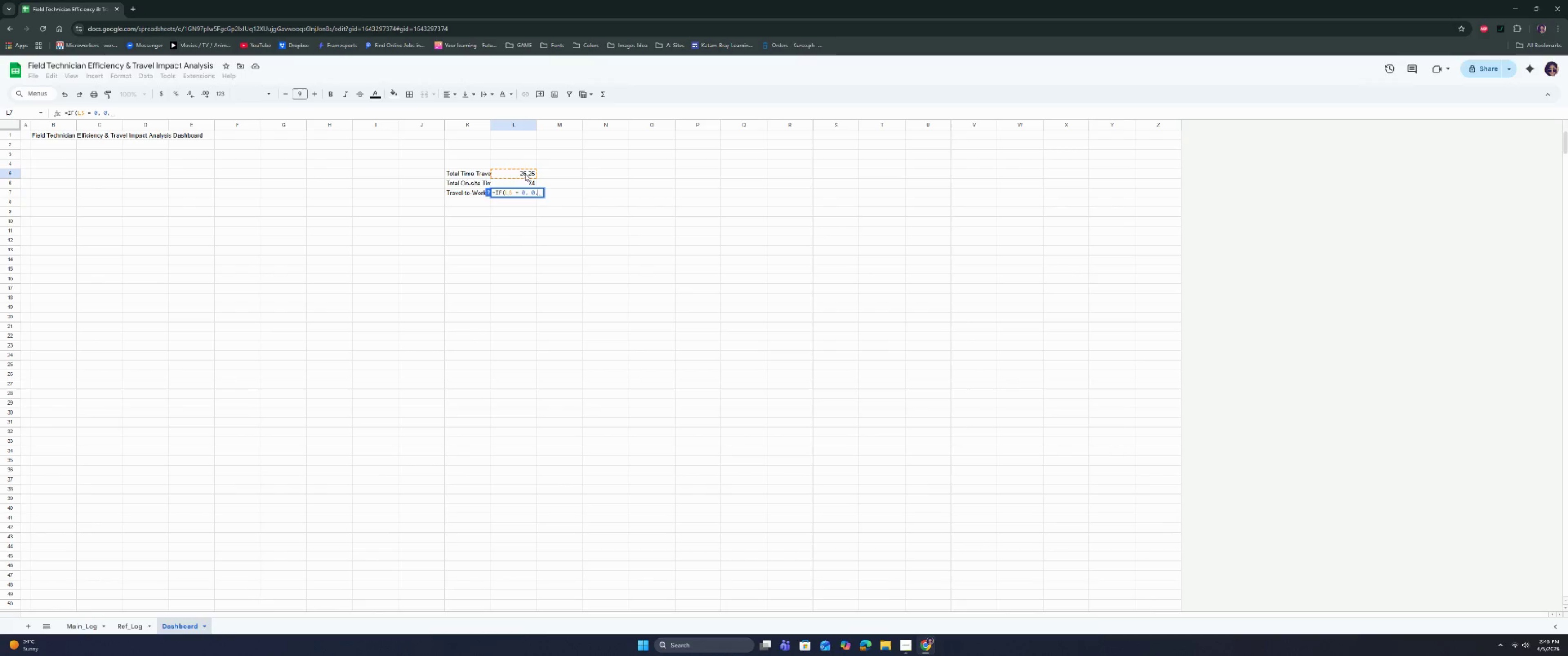 
wait(8.22)
 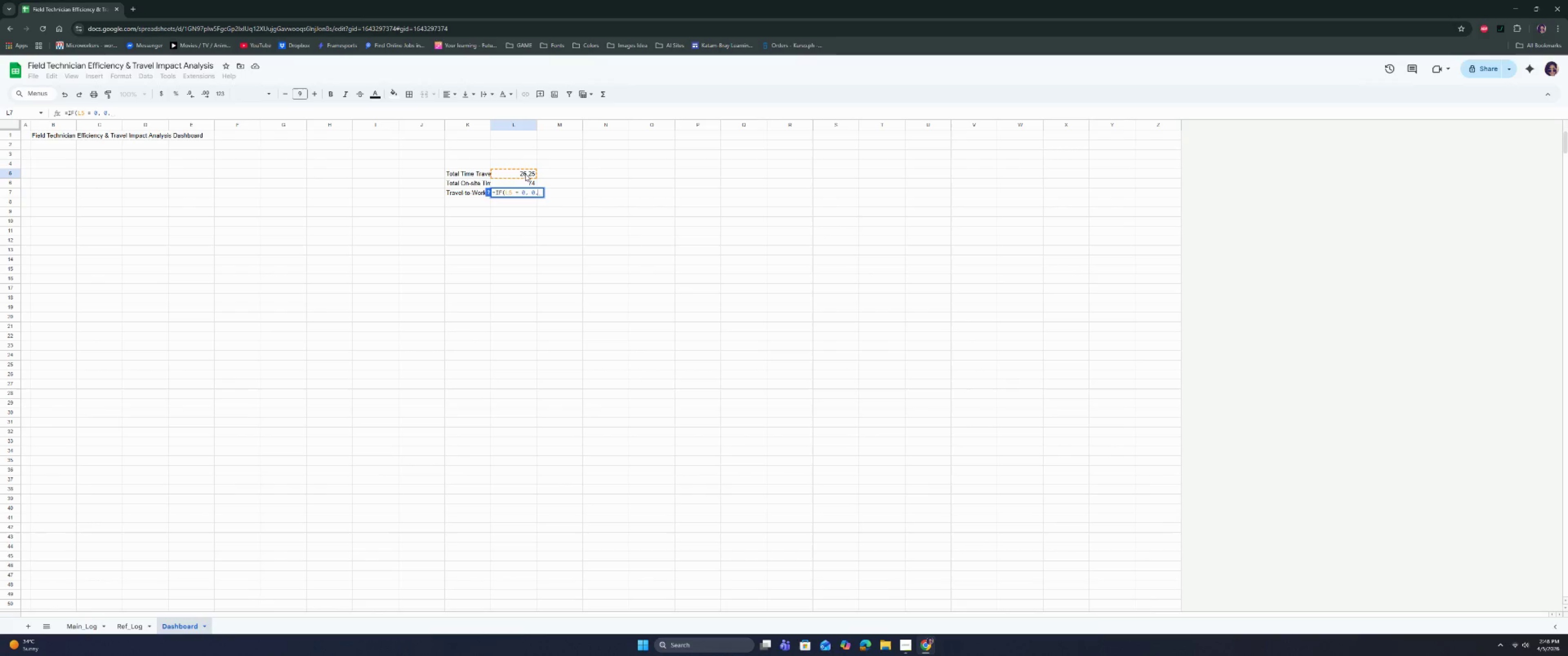 
left_click([513, 195])
 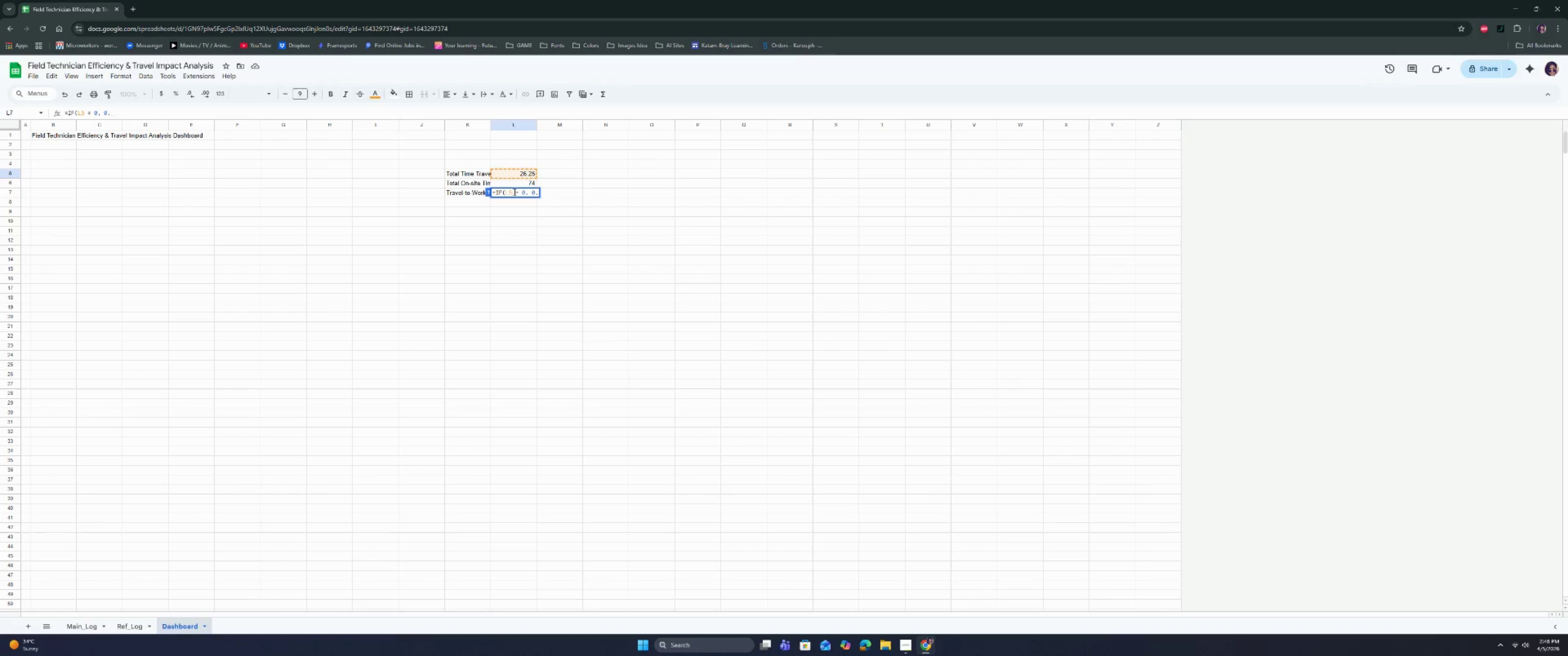 
wait(5.88)
 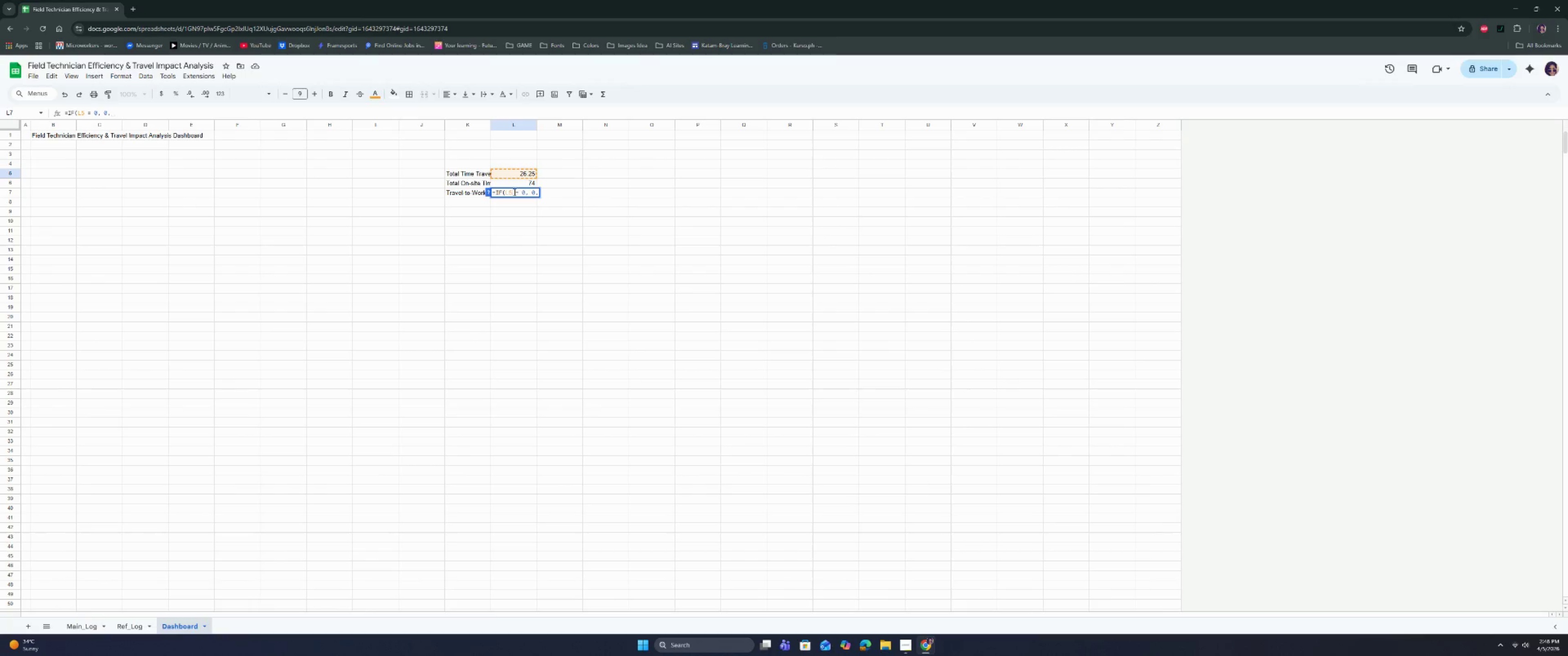 
key(Backspace)
 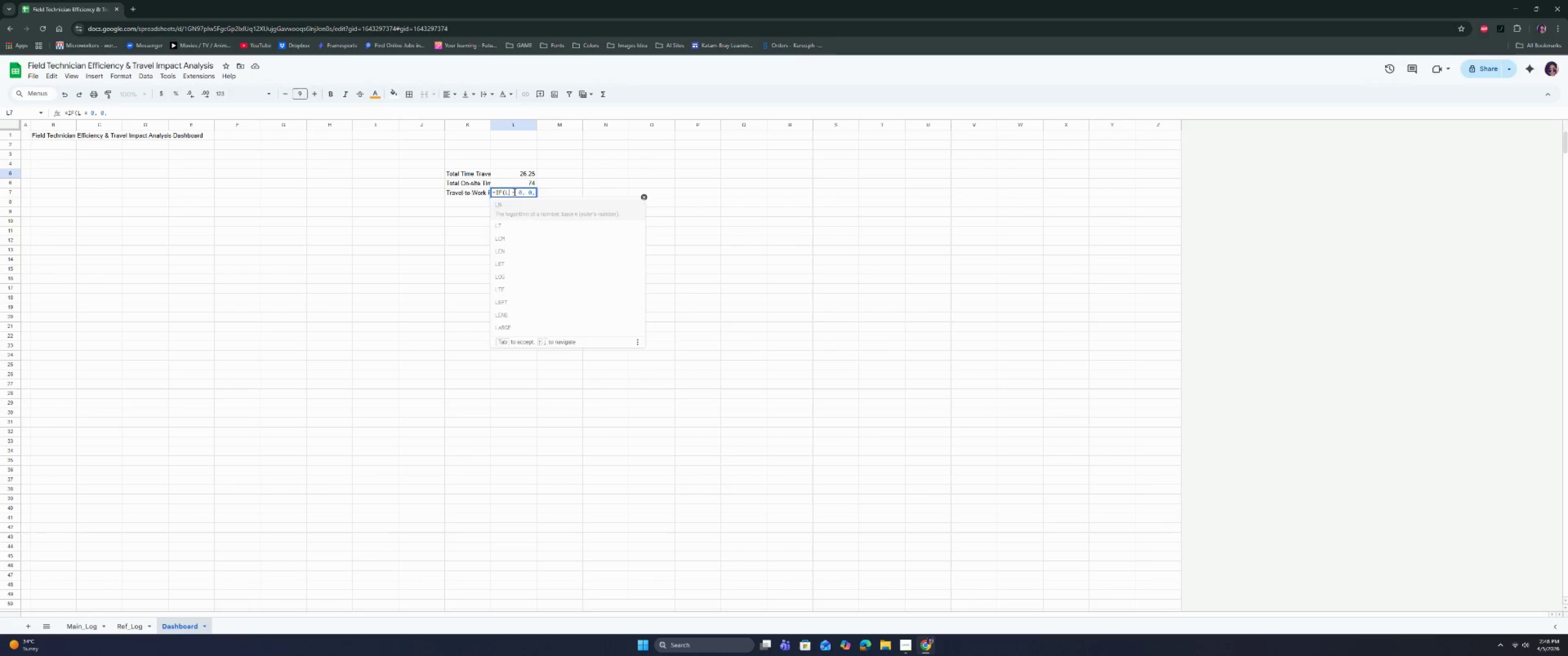 
key(6)
 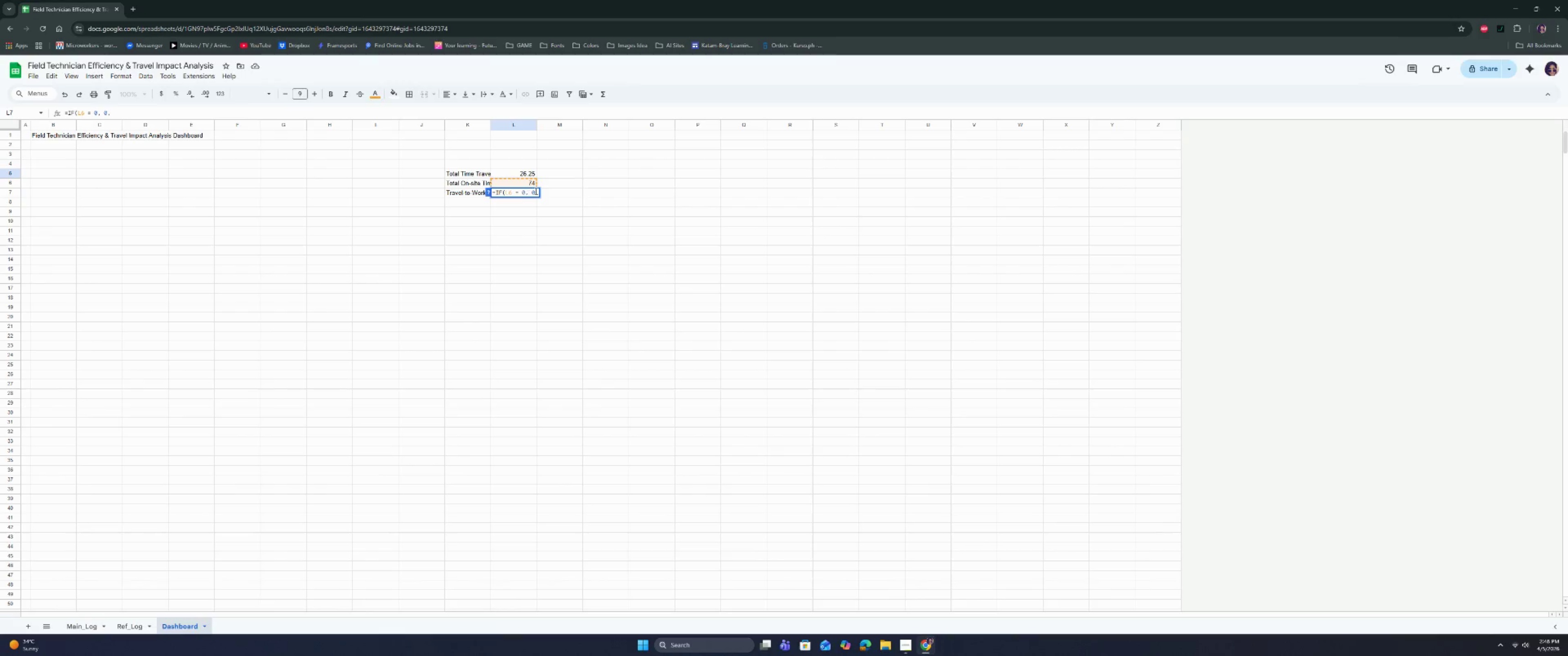 
left_click([538, 192])
 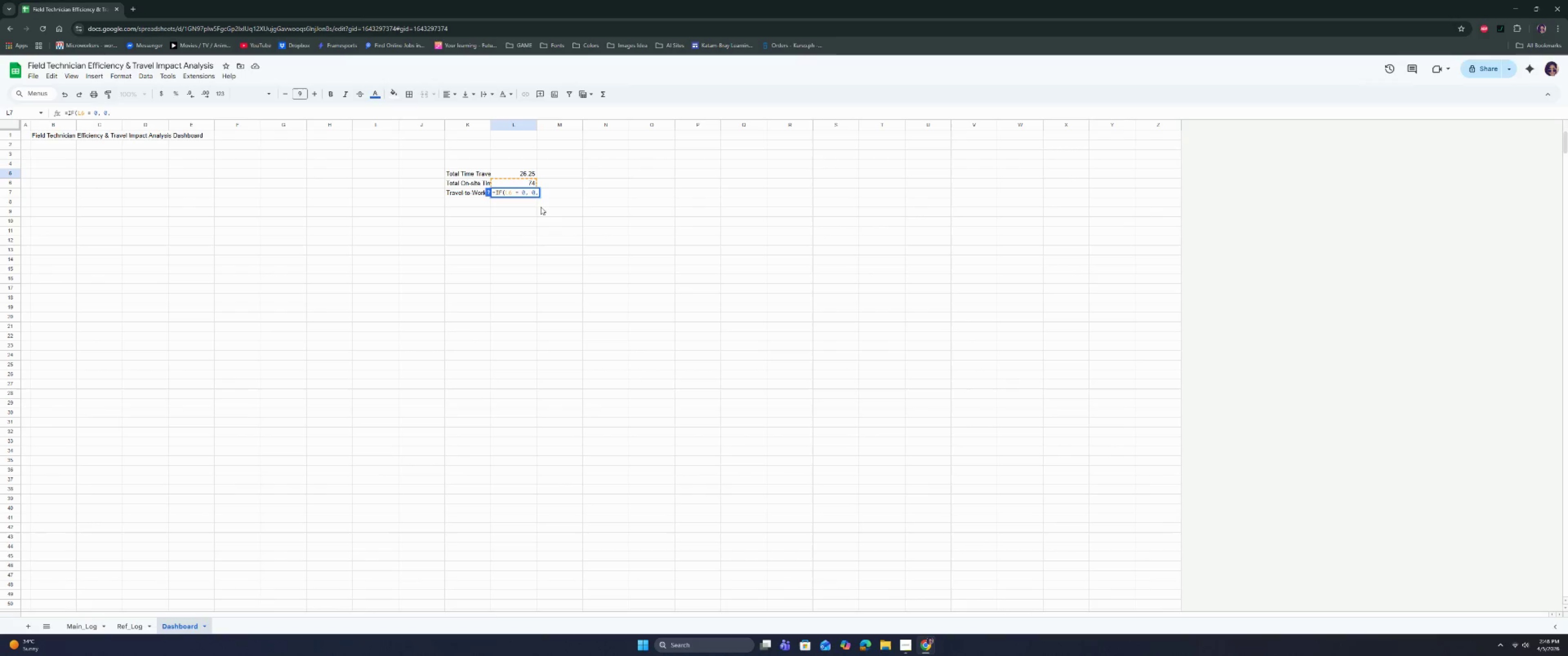 
key(ArrowDown)
 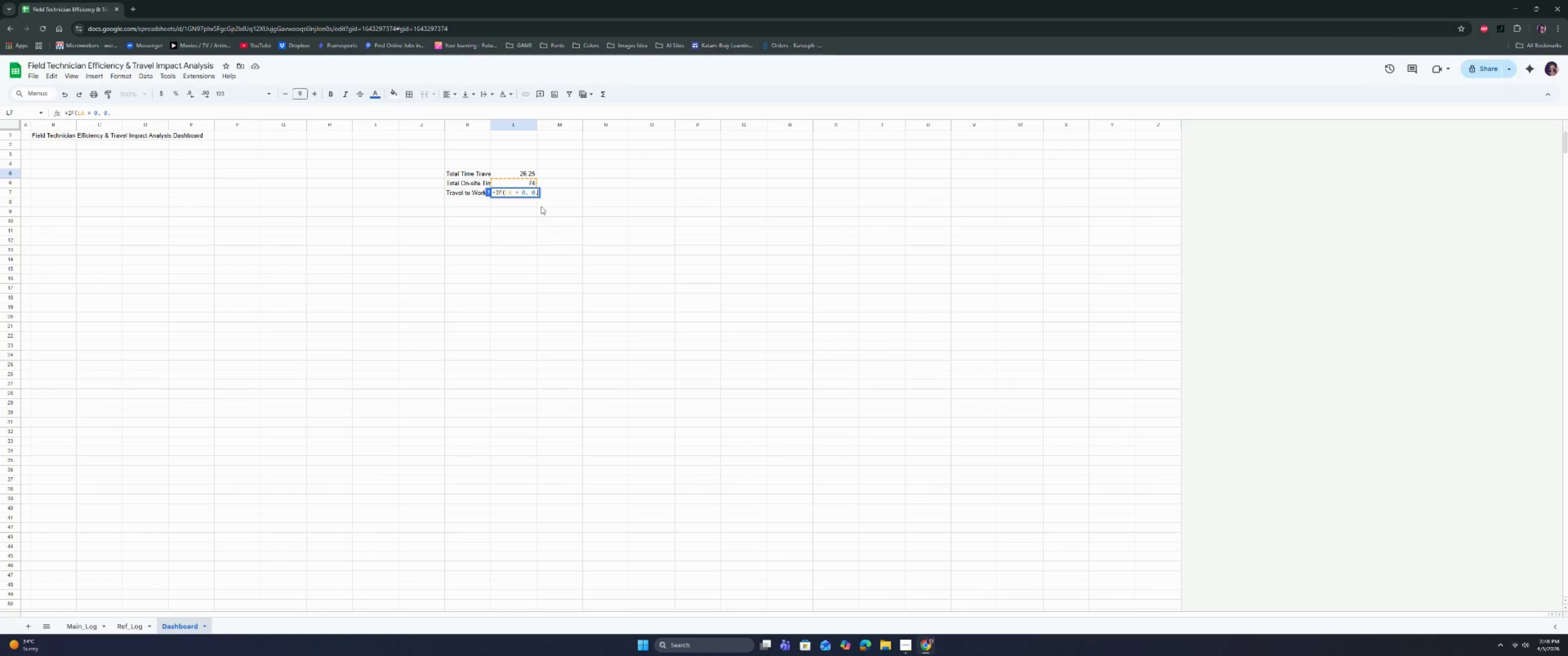 
key(ArrowRight)
 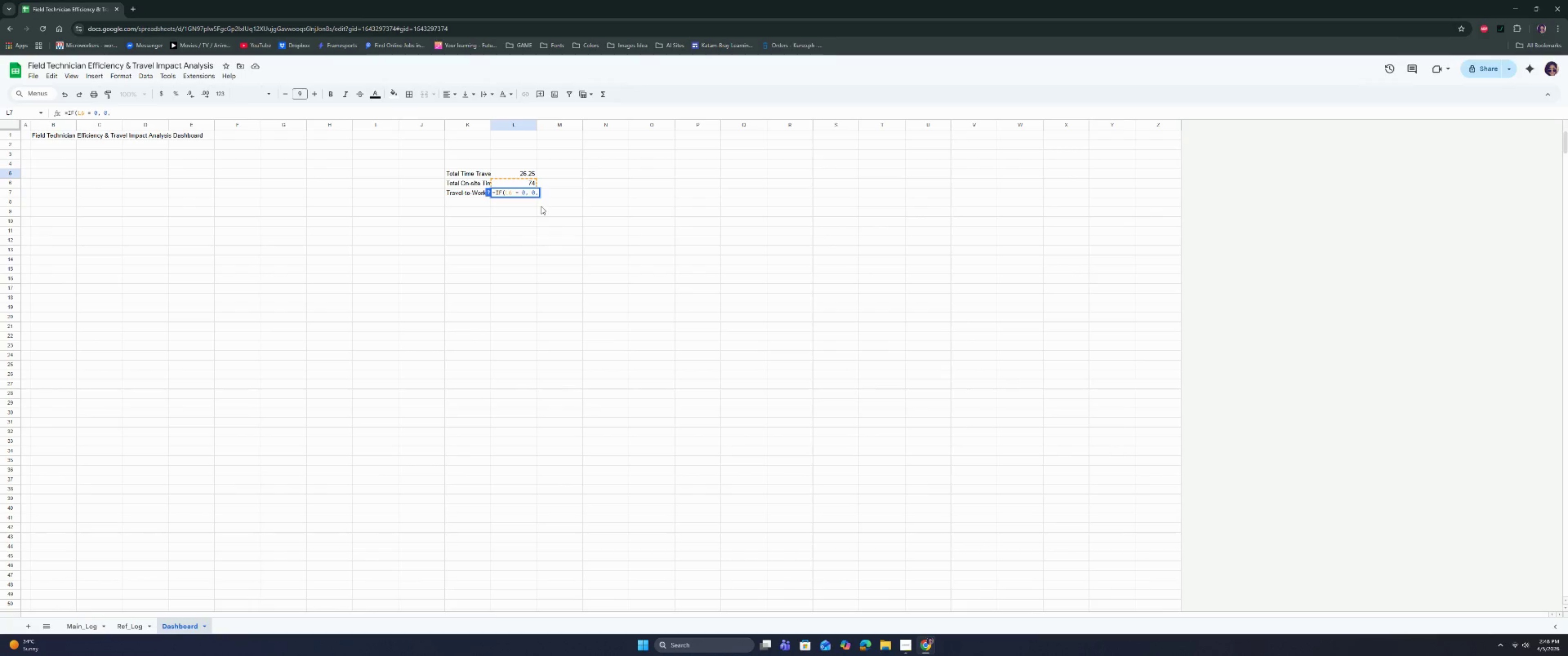 
type( l5)
key(Backspace)
key(Backspace)
type(L5/L6)
 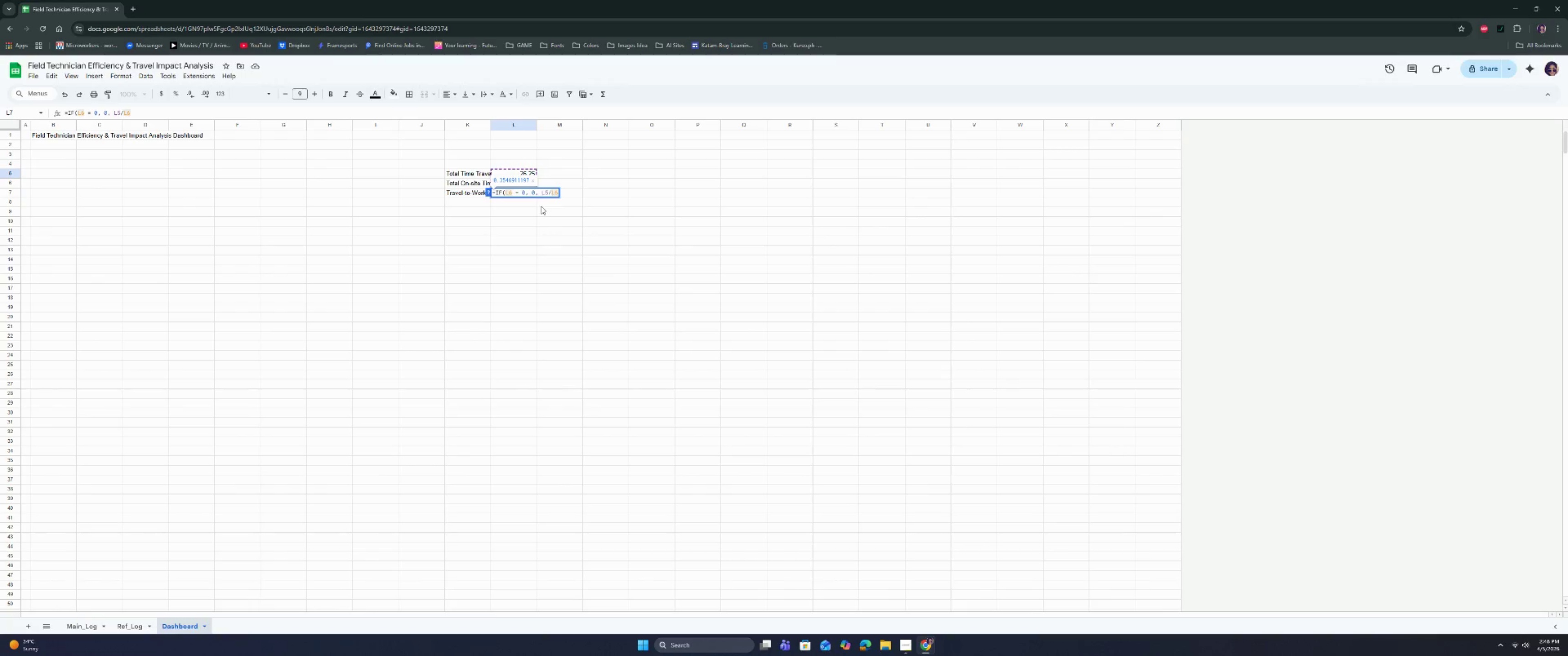 
key(Enter)
 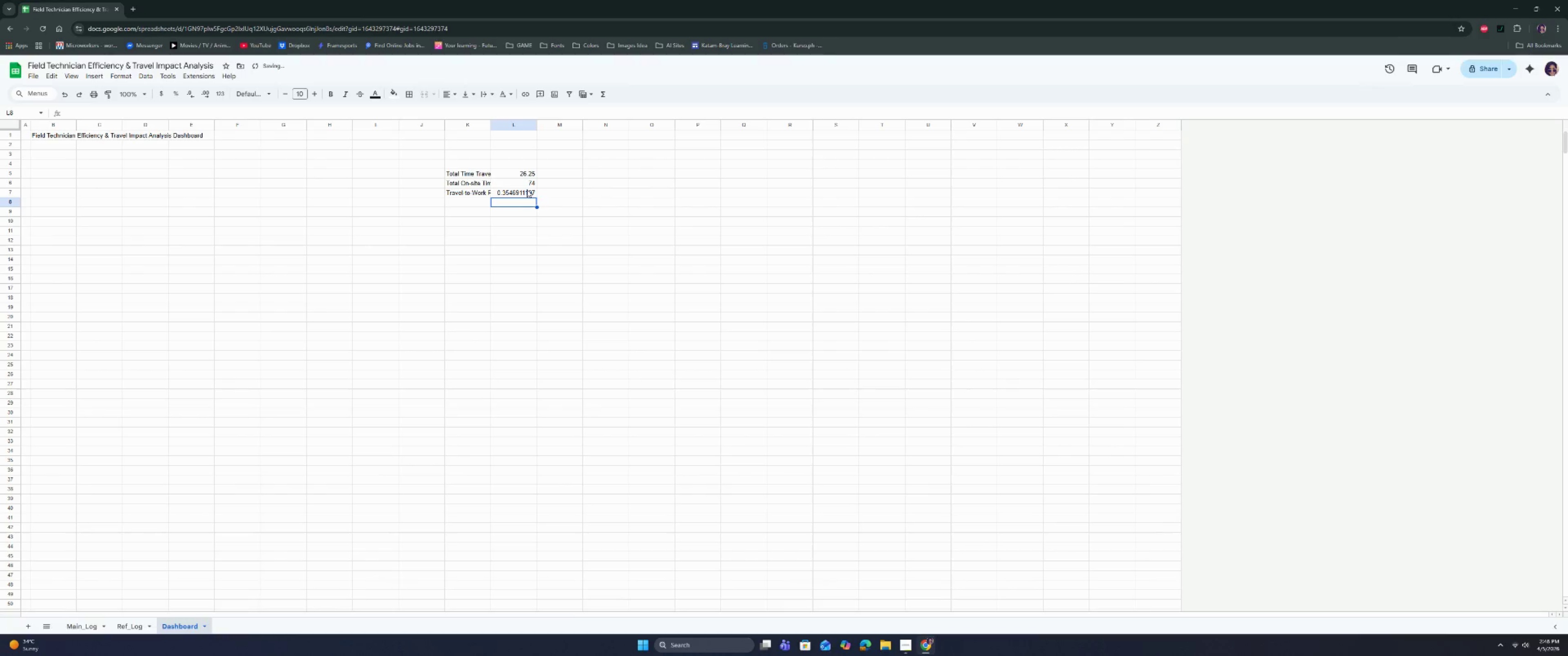 
left_click([526, 184])
 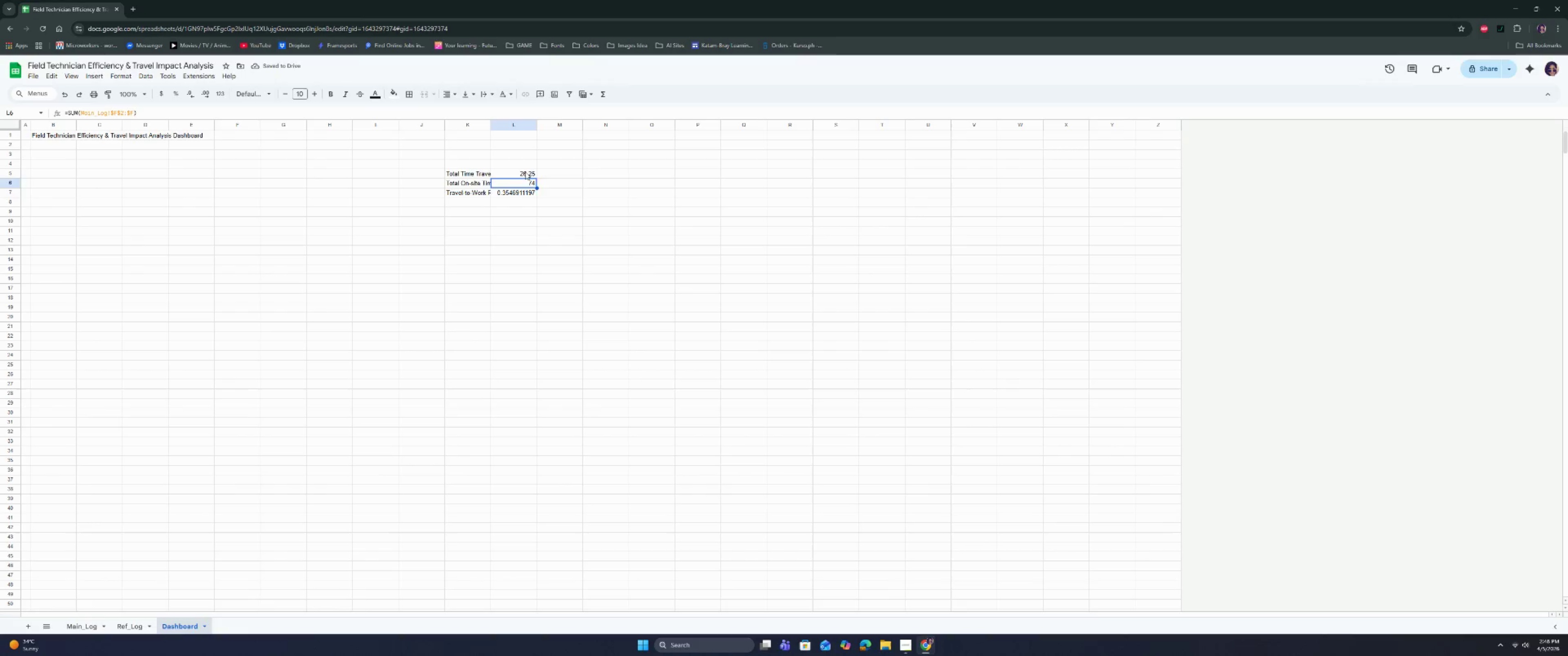 
left_click([525, 172])
 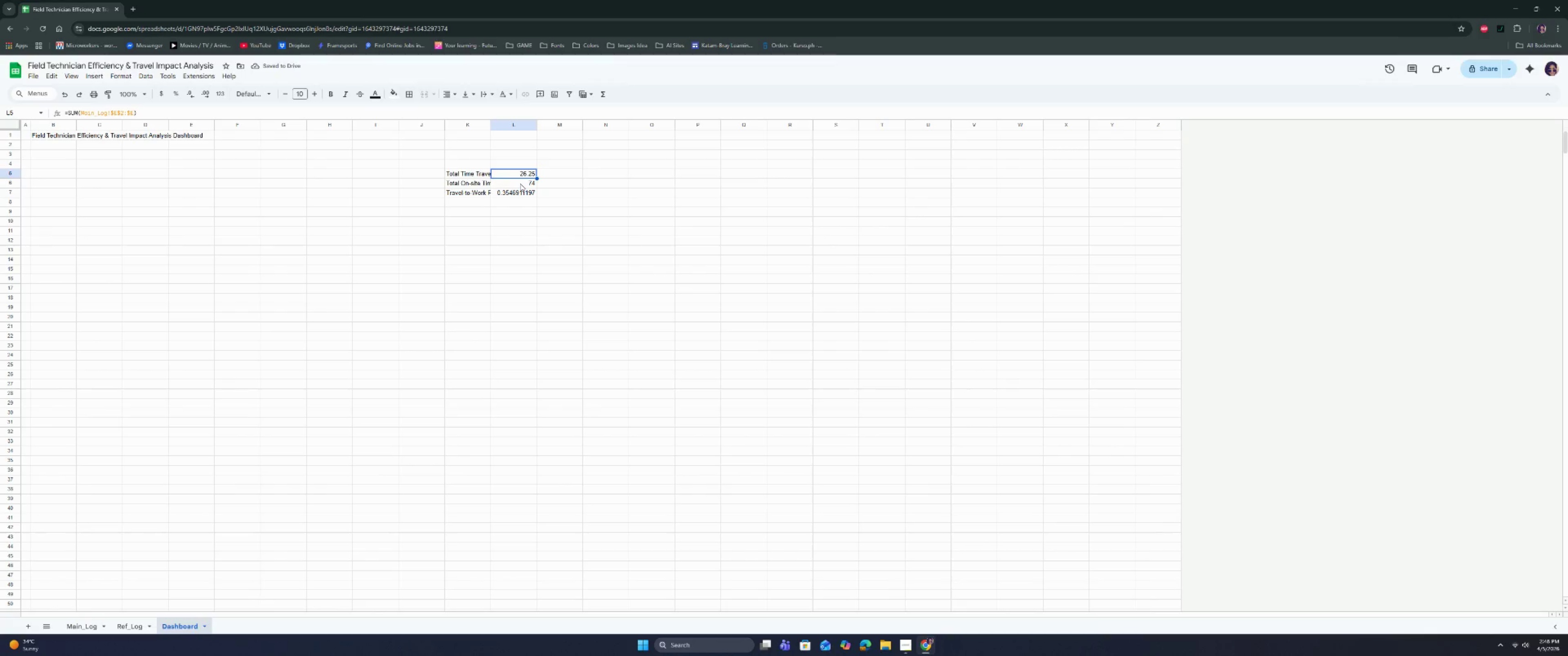 
left_click([520, 184])
 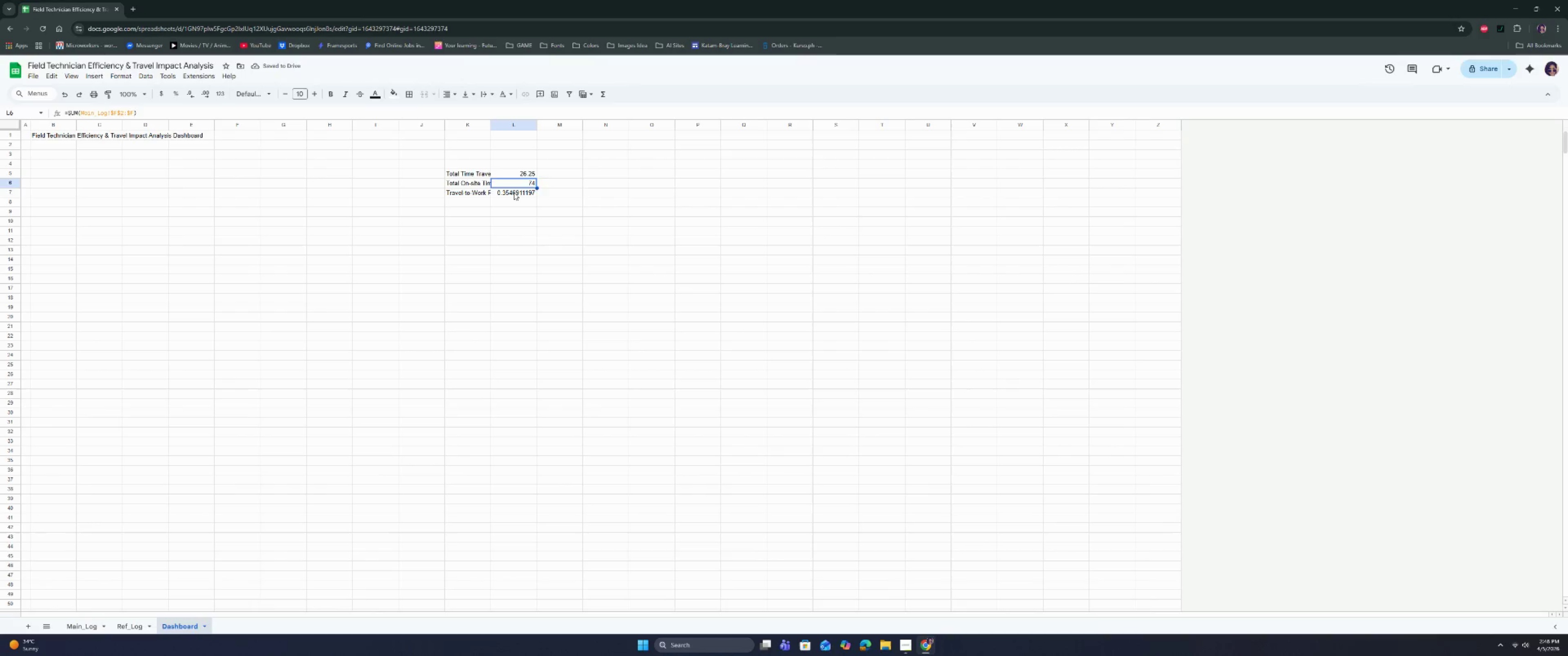 
double_click([514, 192])
 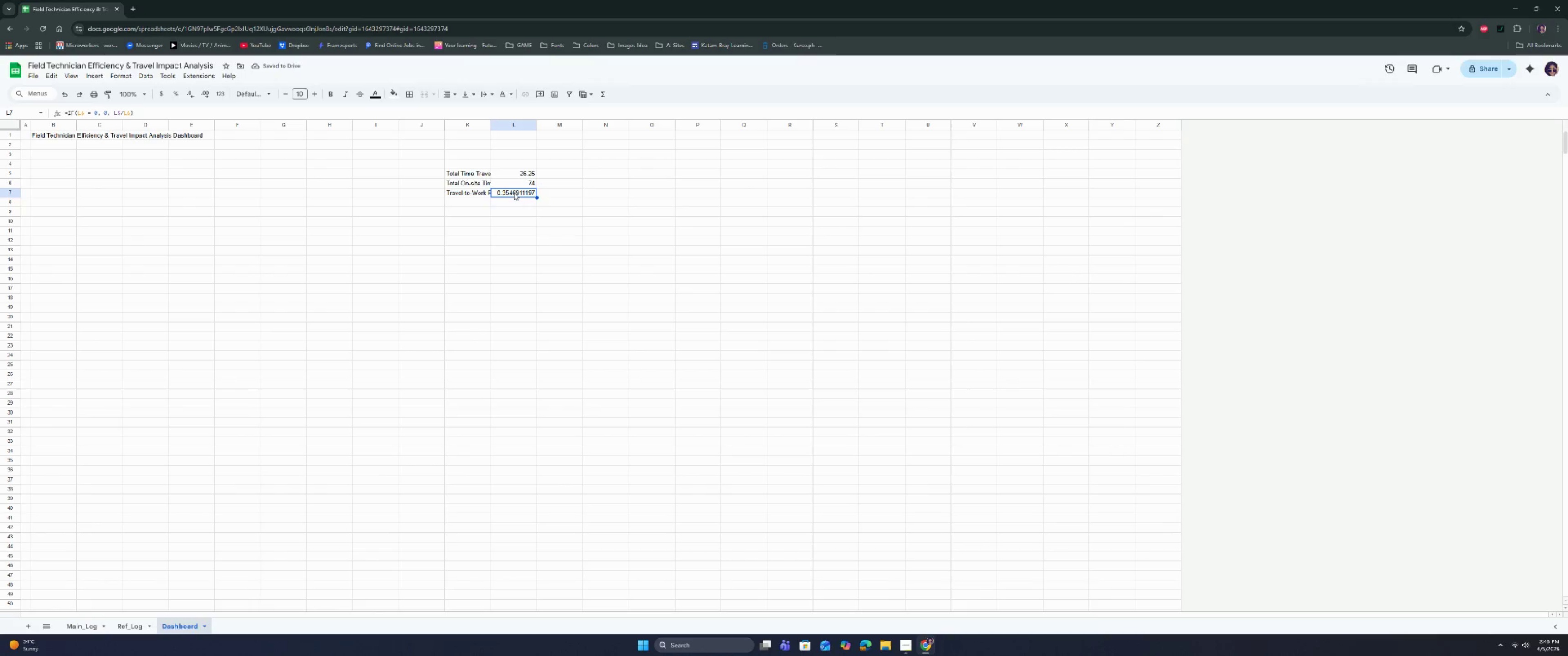 
triple_click([514, 192])
 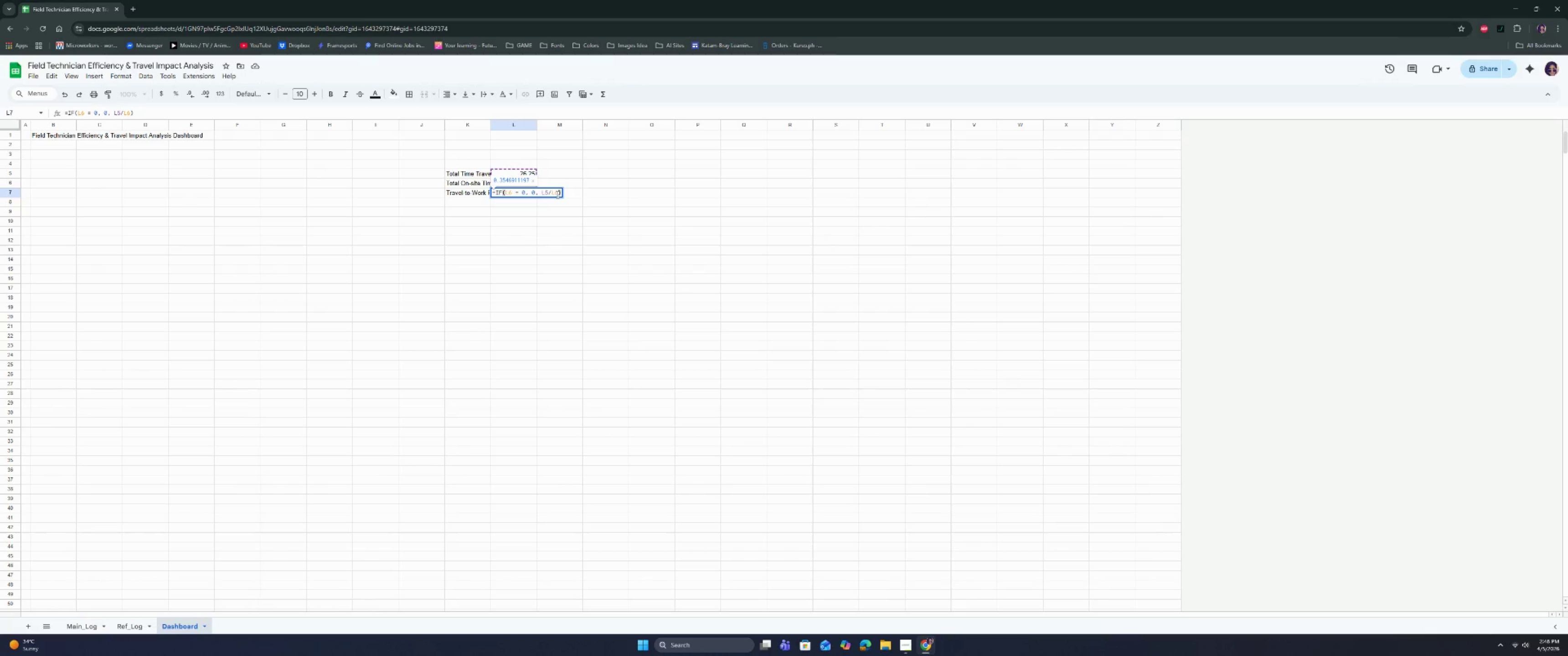 
wait(8.78)
 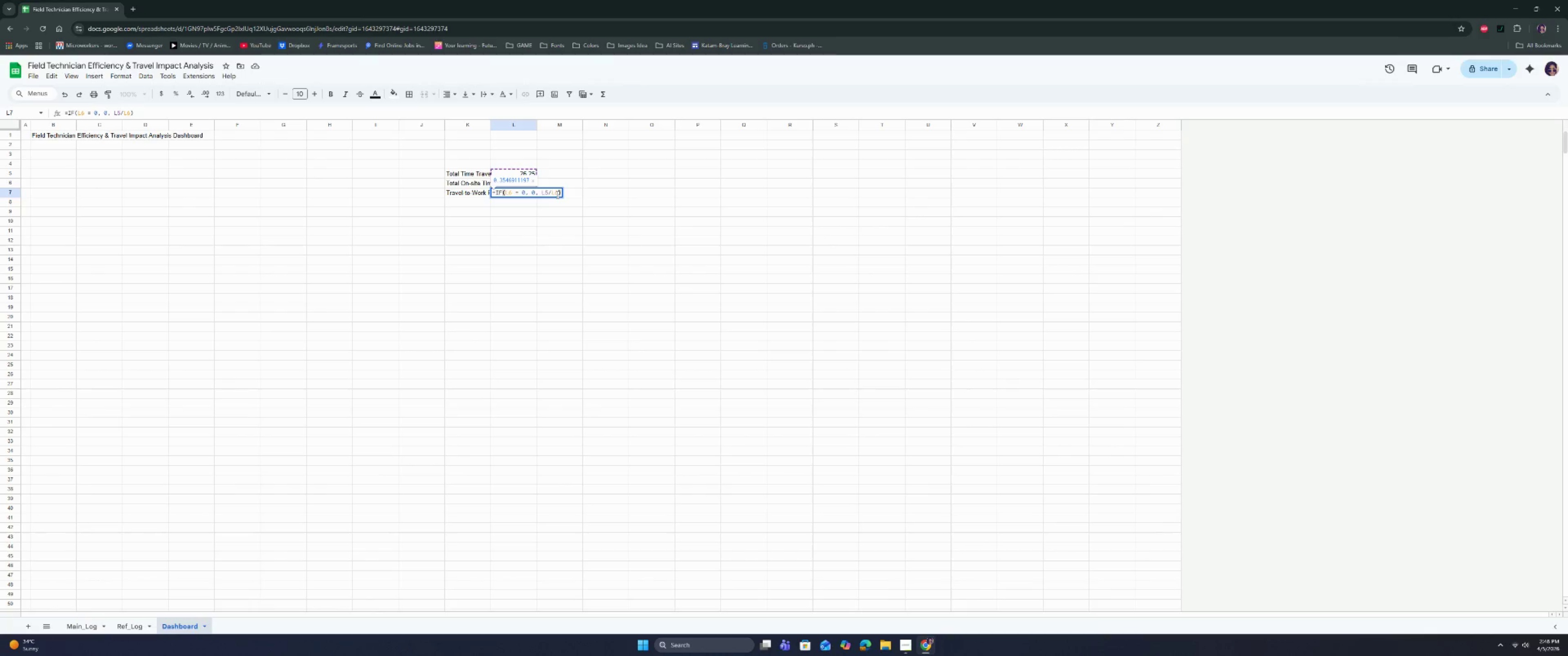 
left_click([510, 226])
 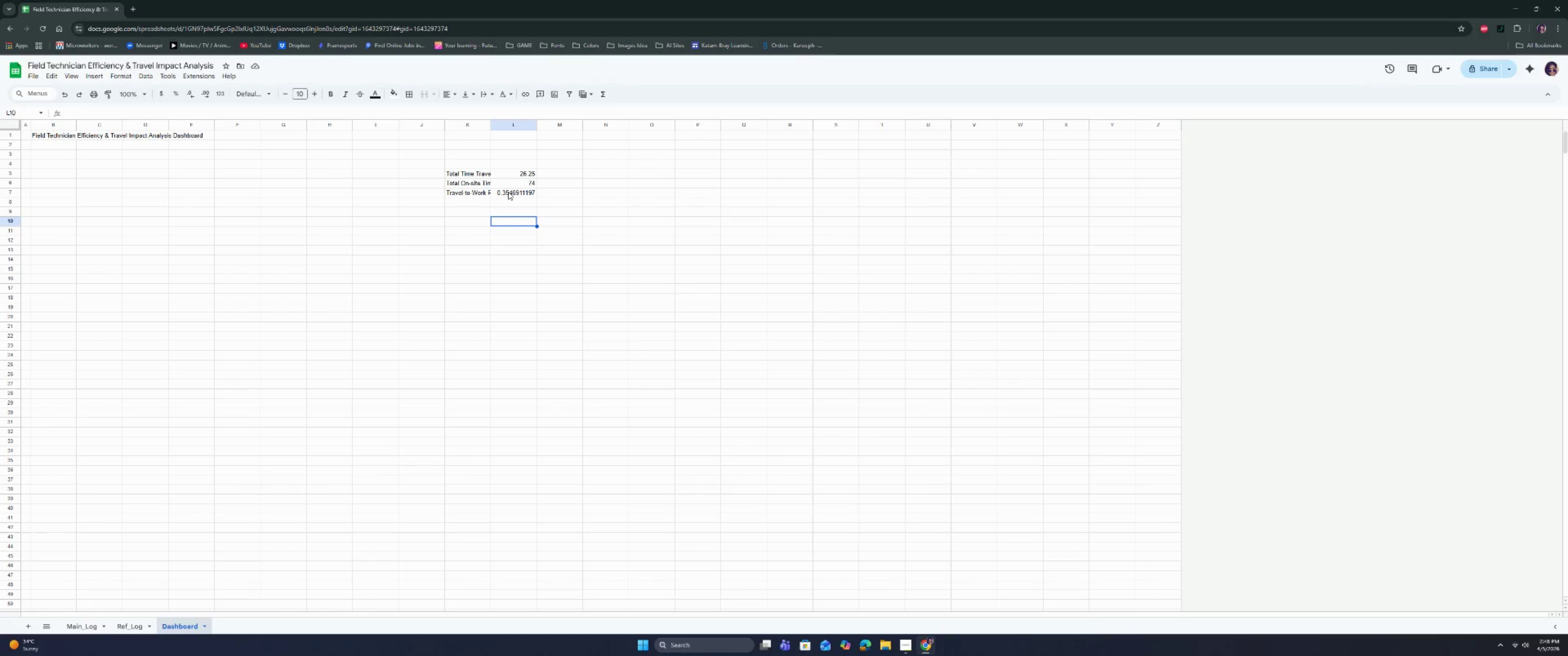 
left_click([508, 194])
 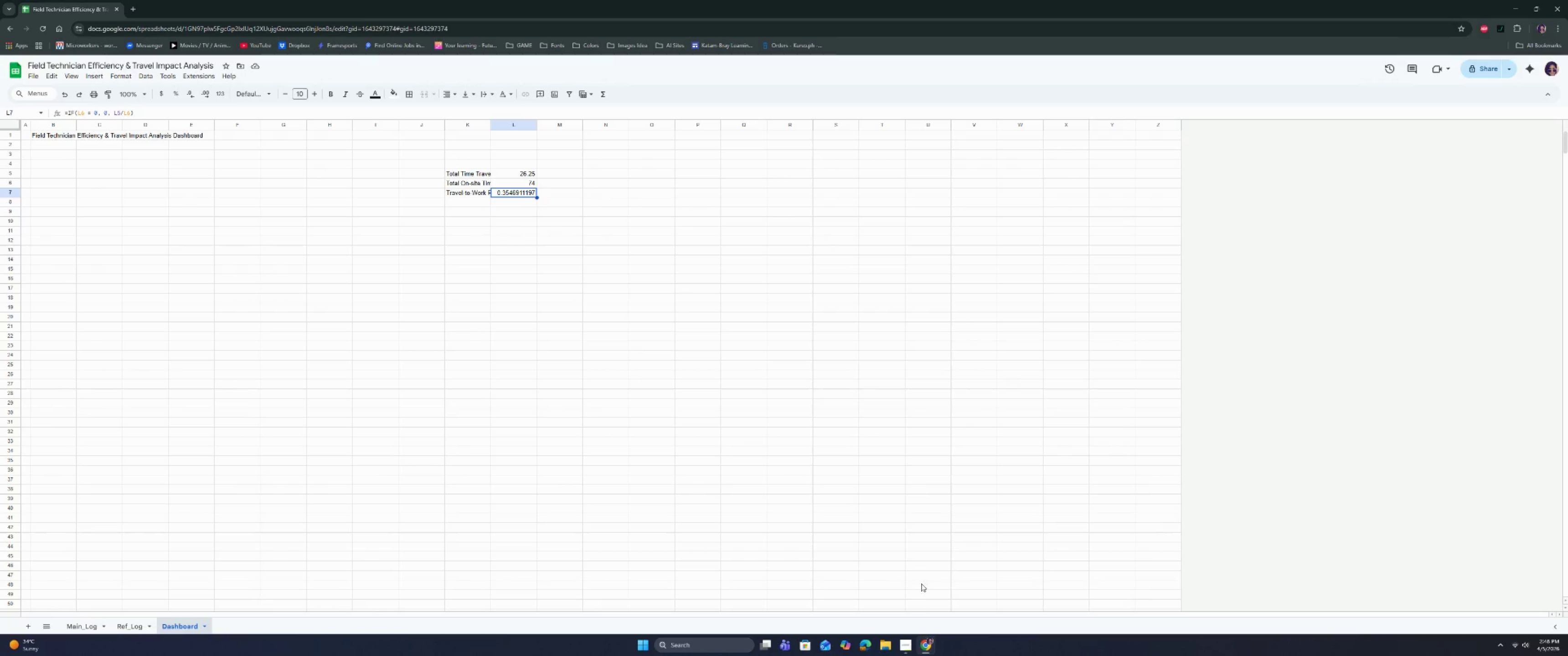 
left_click([913, 643])